 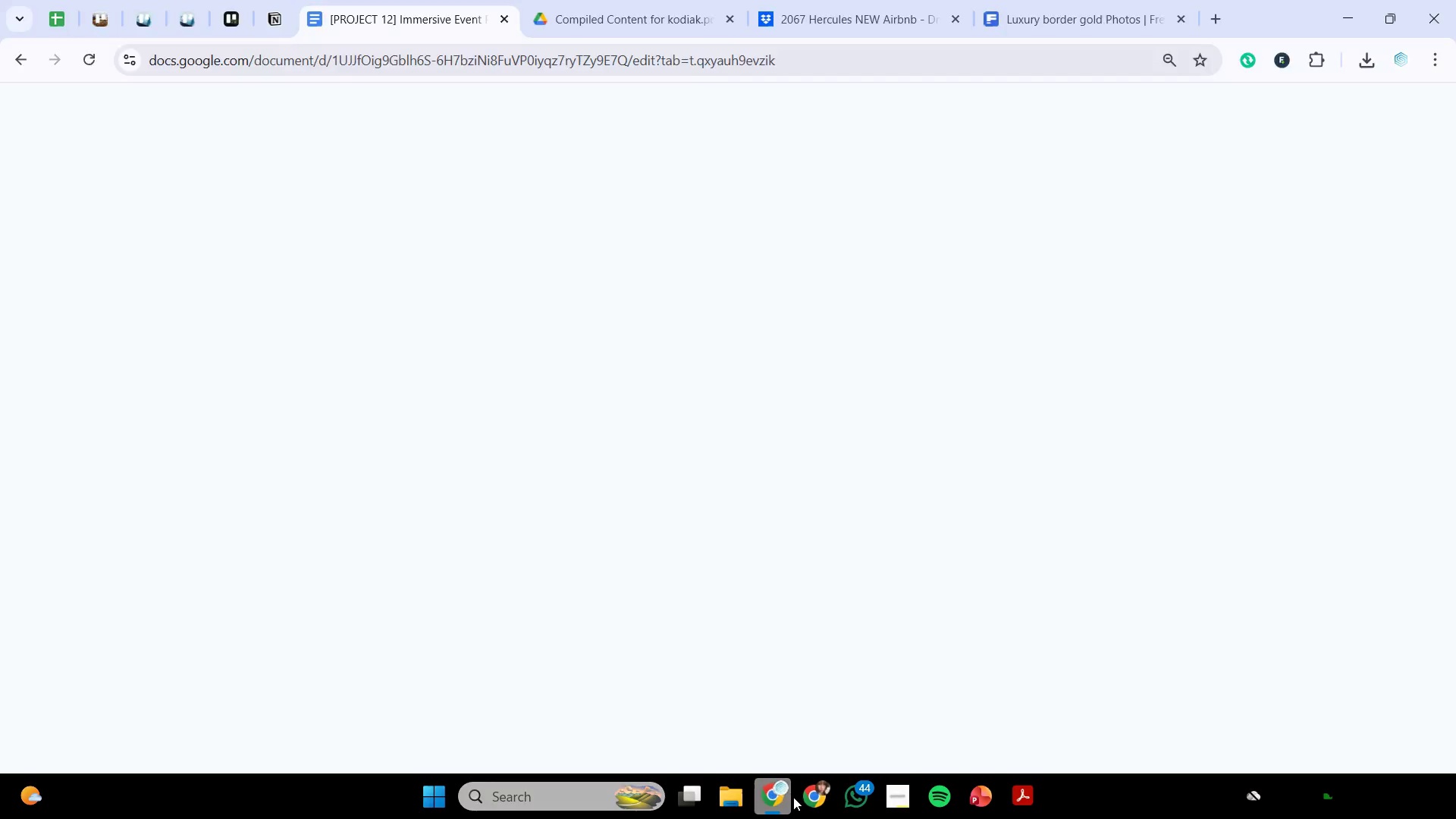 
scroll: coordinate [604, 422], scroll_direction: down, amount: 1.0
 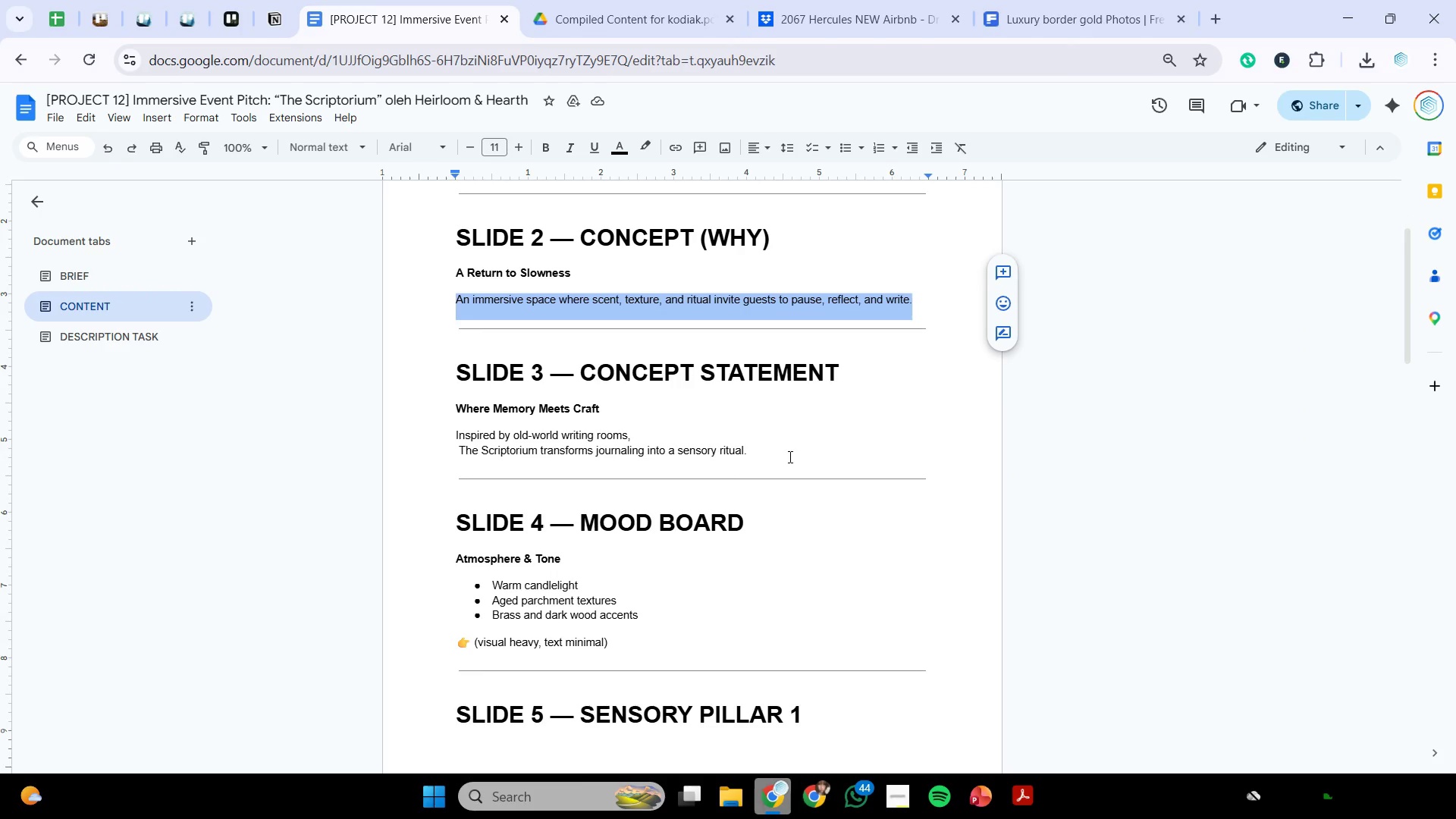 
wait(7.96)
 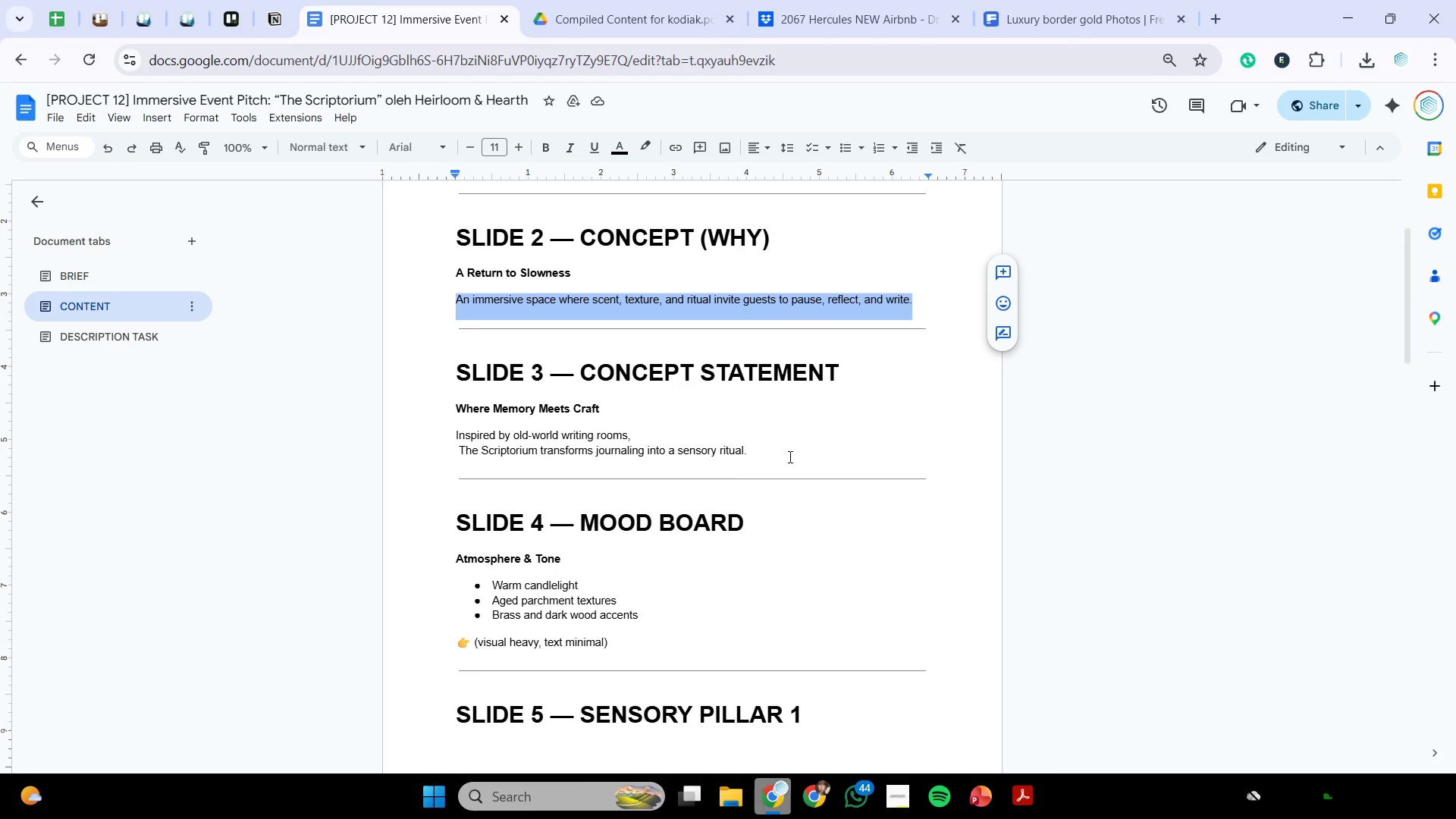 
scroll: coordinate [770, 448], scroll_direction: down, amount: 1.0
 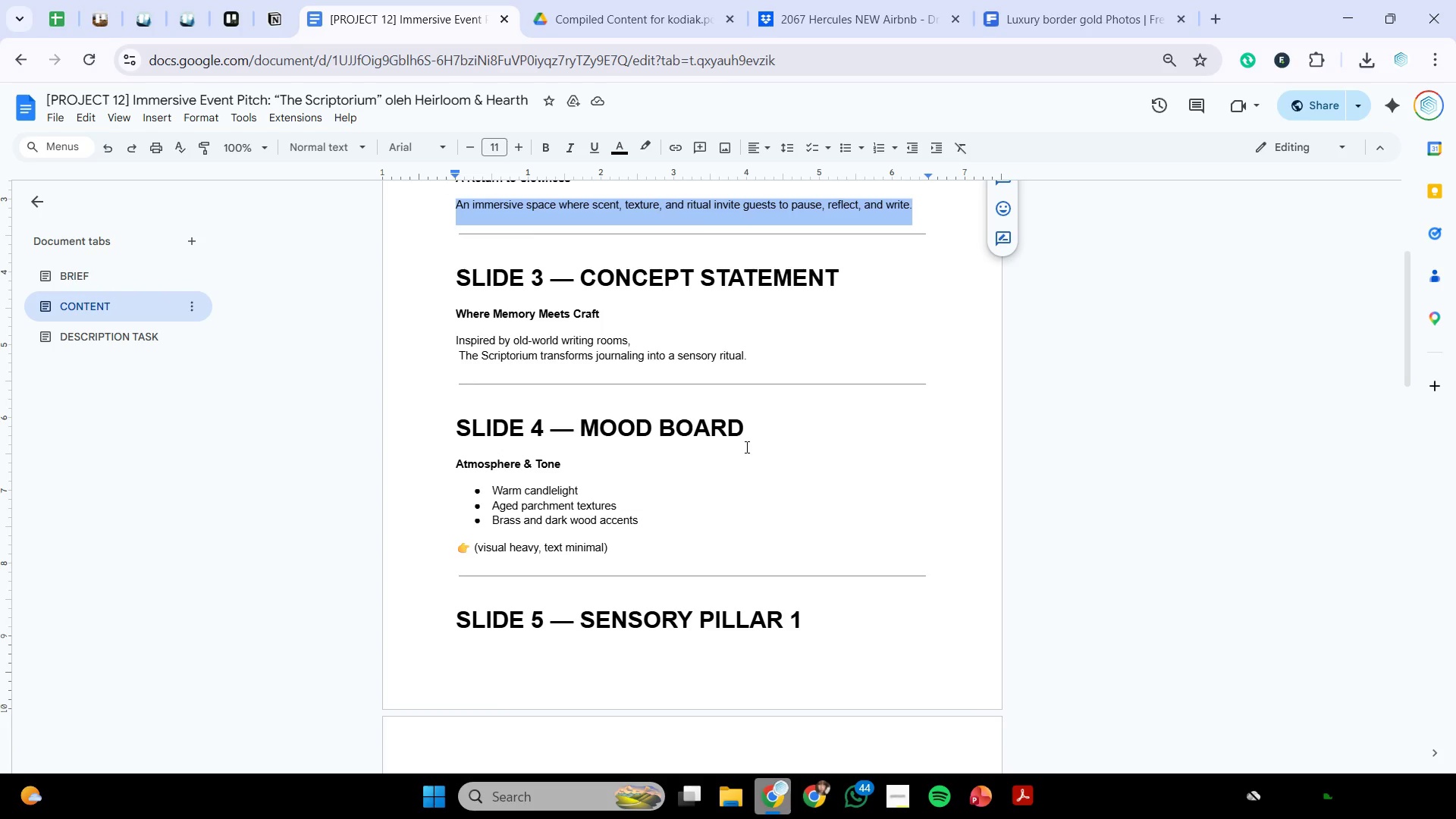 
wait(8.2)
 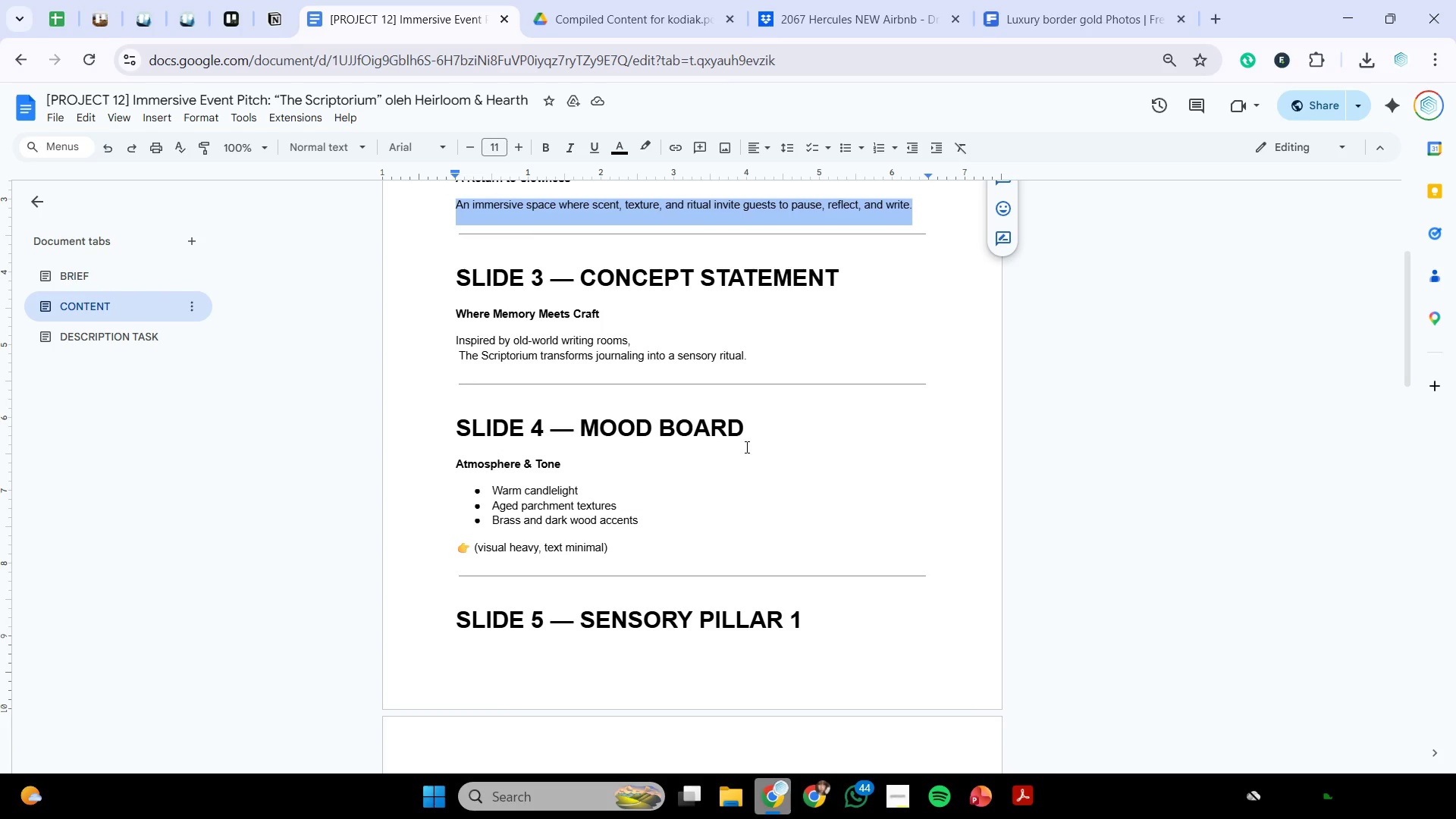 
scroll: coordinate [728, 457], scroll_direction: down, amount: 1.0
 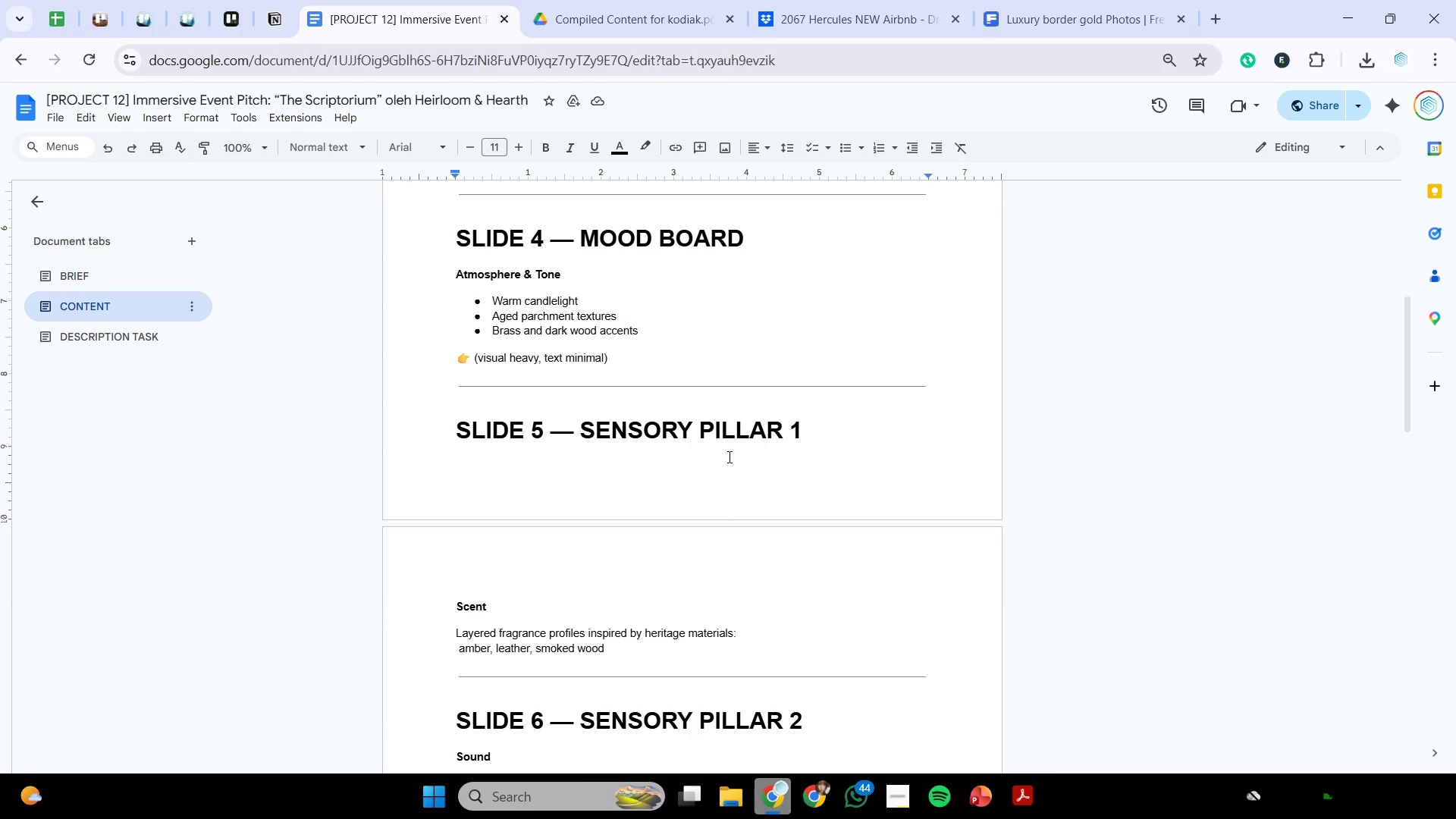 
wait(6.42)
 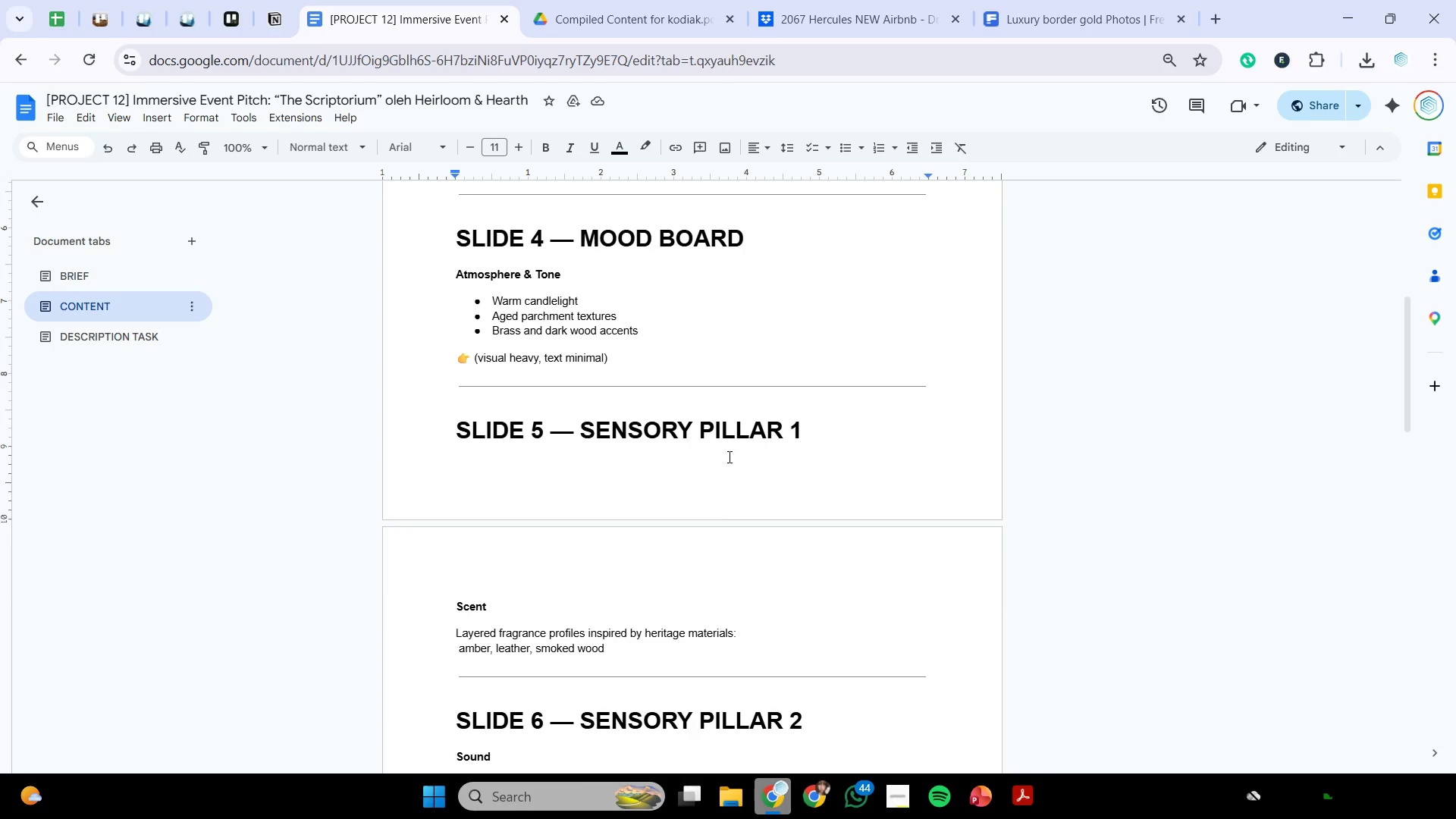 
scroll: coordinate [726, 457], scroll_direction: down, amount: 1.0
 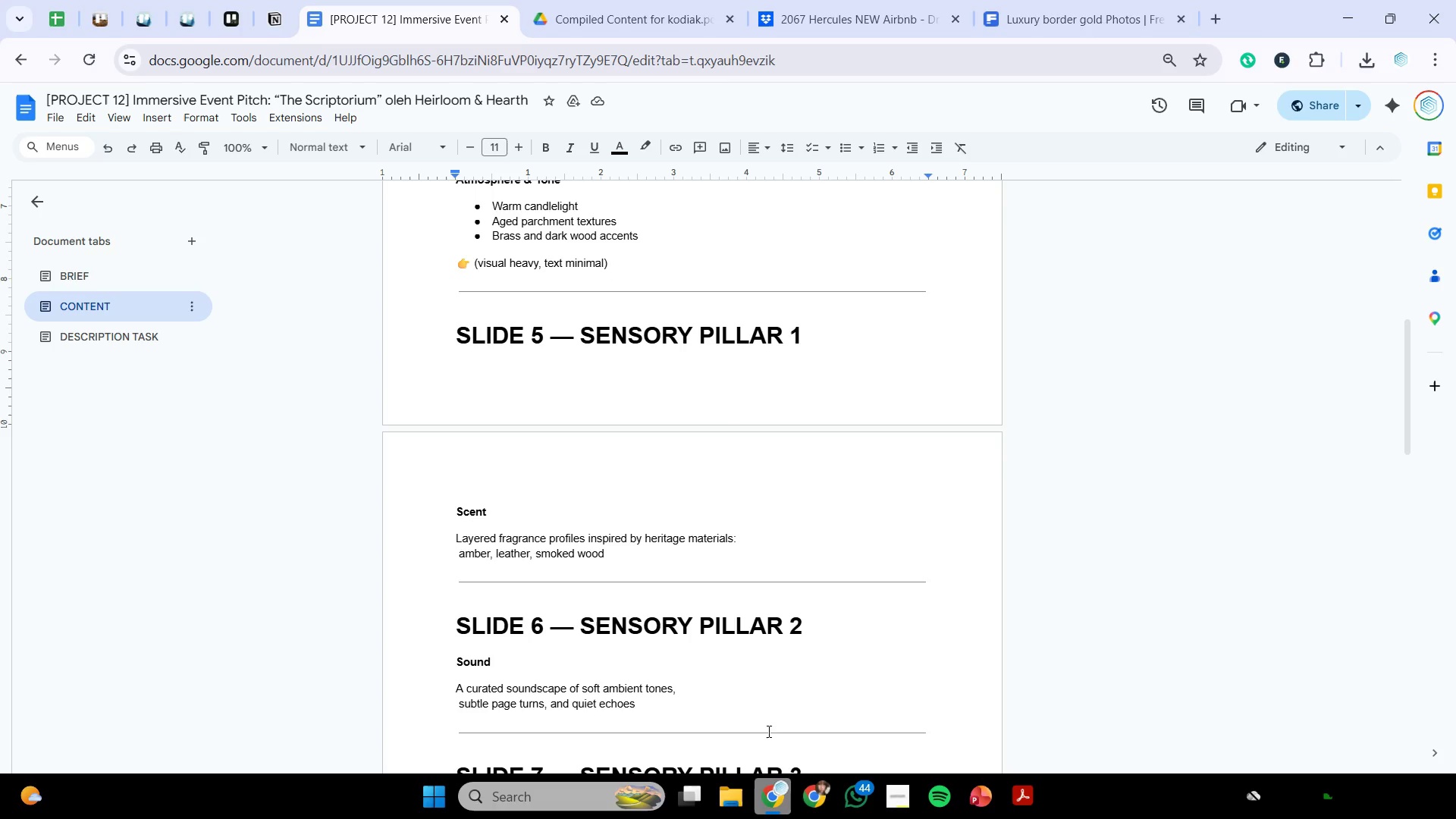 
wait(5.47)
 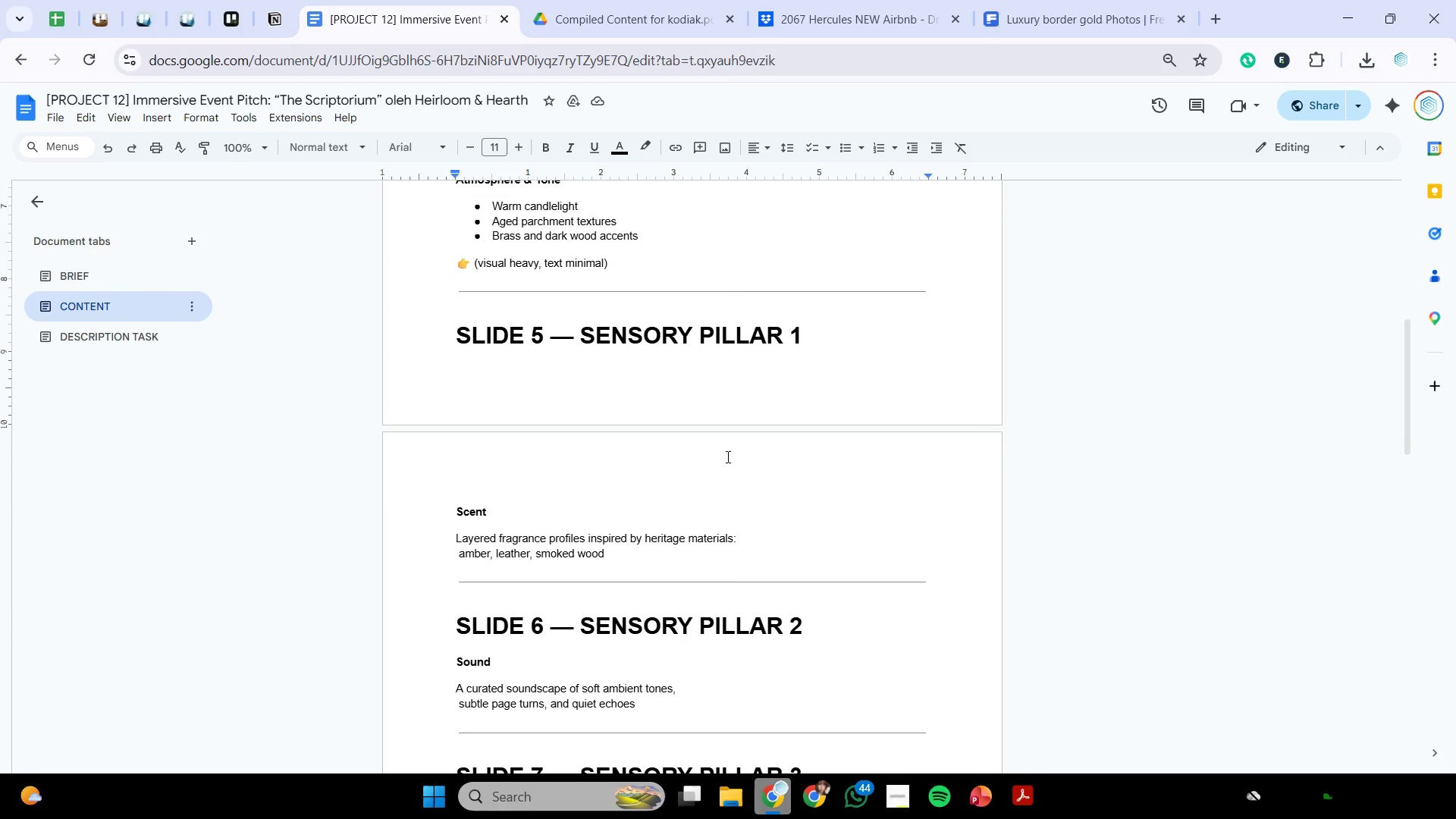 
left_click([889, 802])